 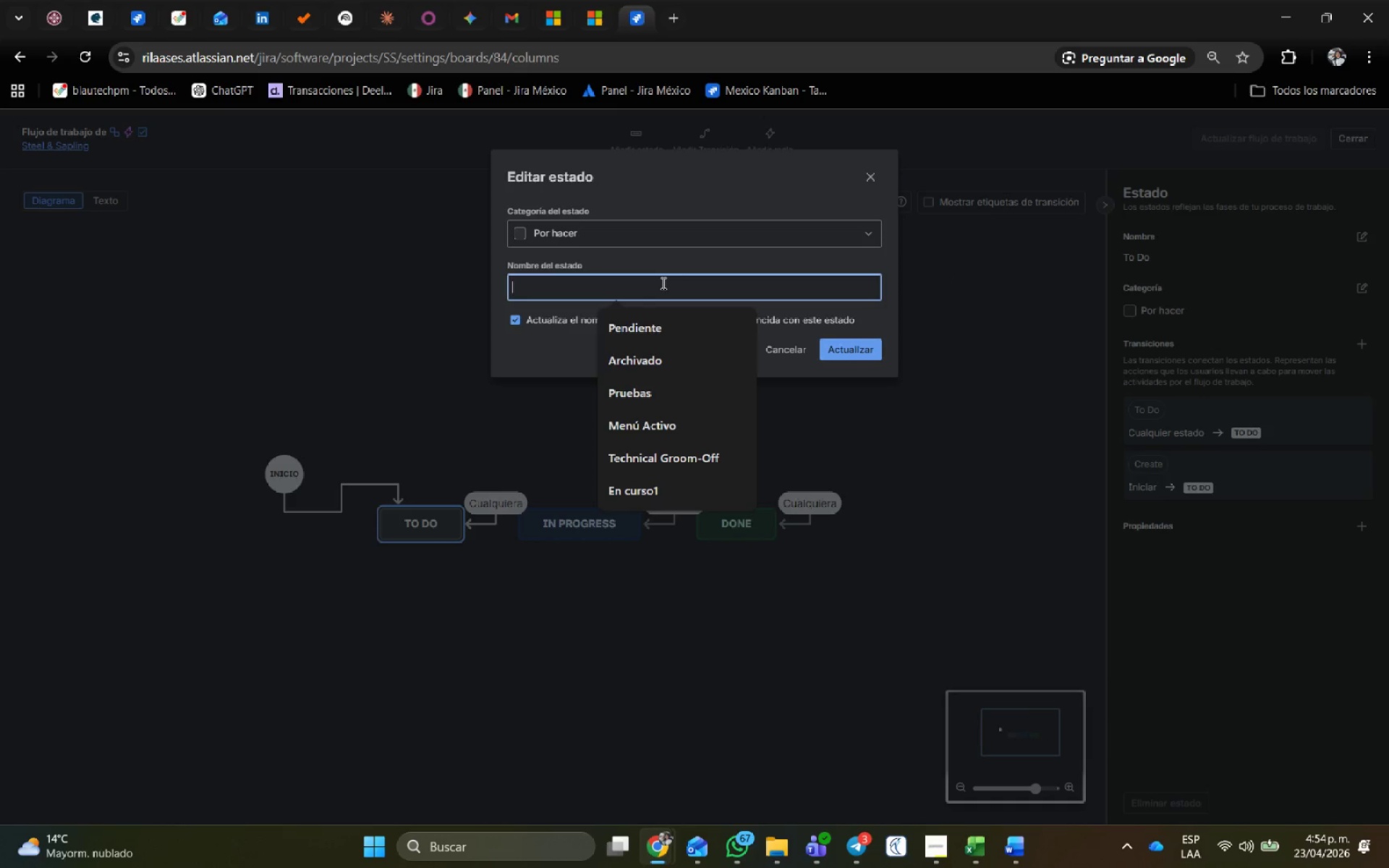 
key(Control+V)
 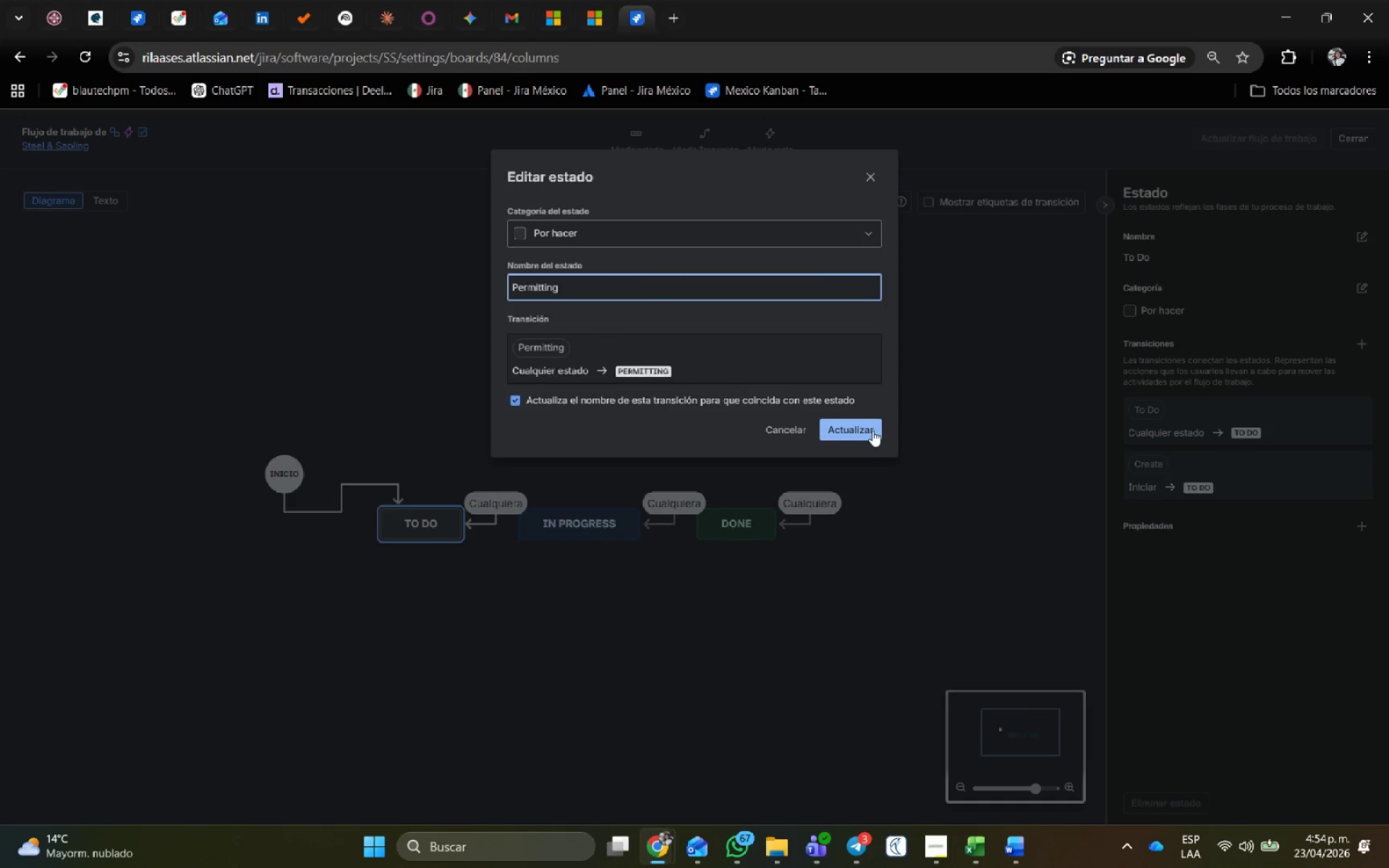 
left_click([874, 423])
 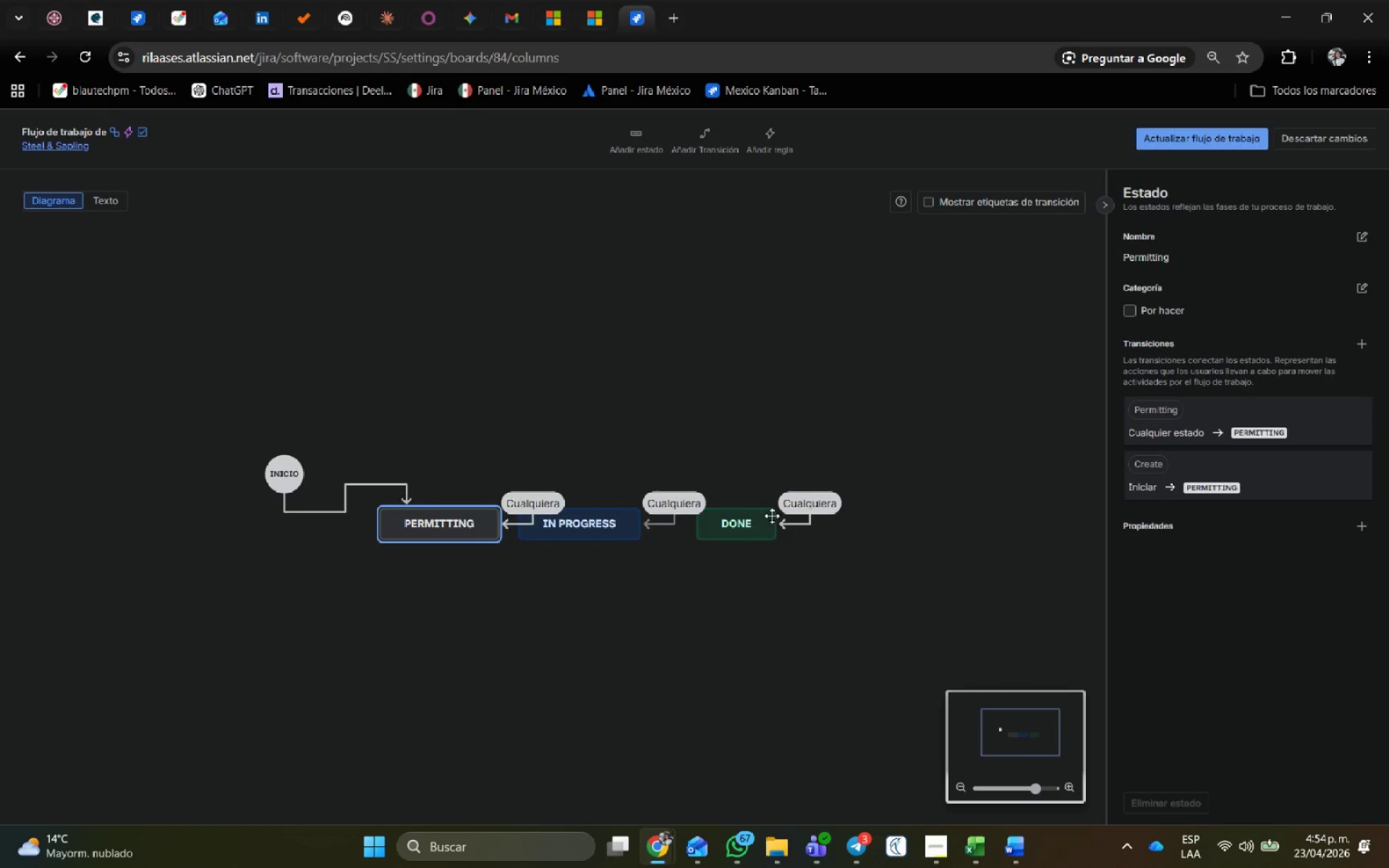 
left_click_drag(start_coordinate=[738, 529], to_coordinate=[1126, 528])
 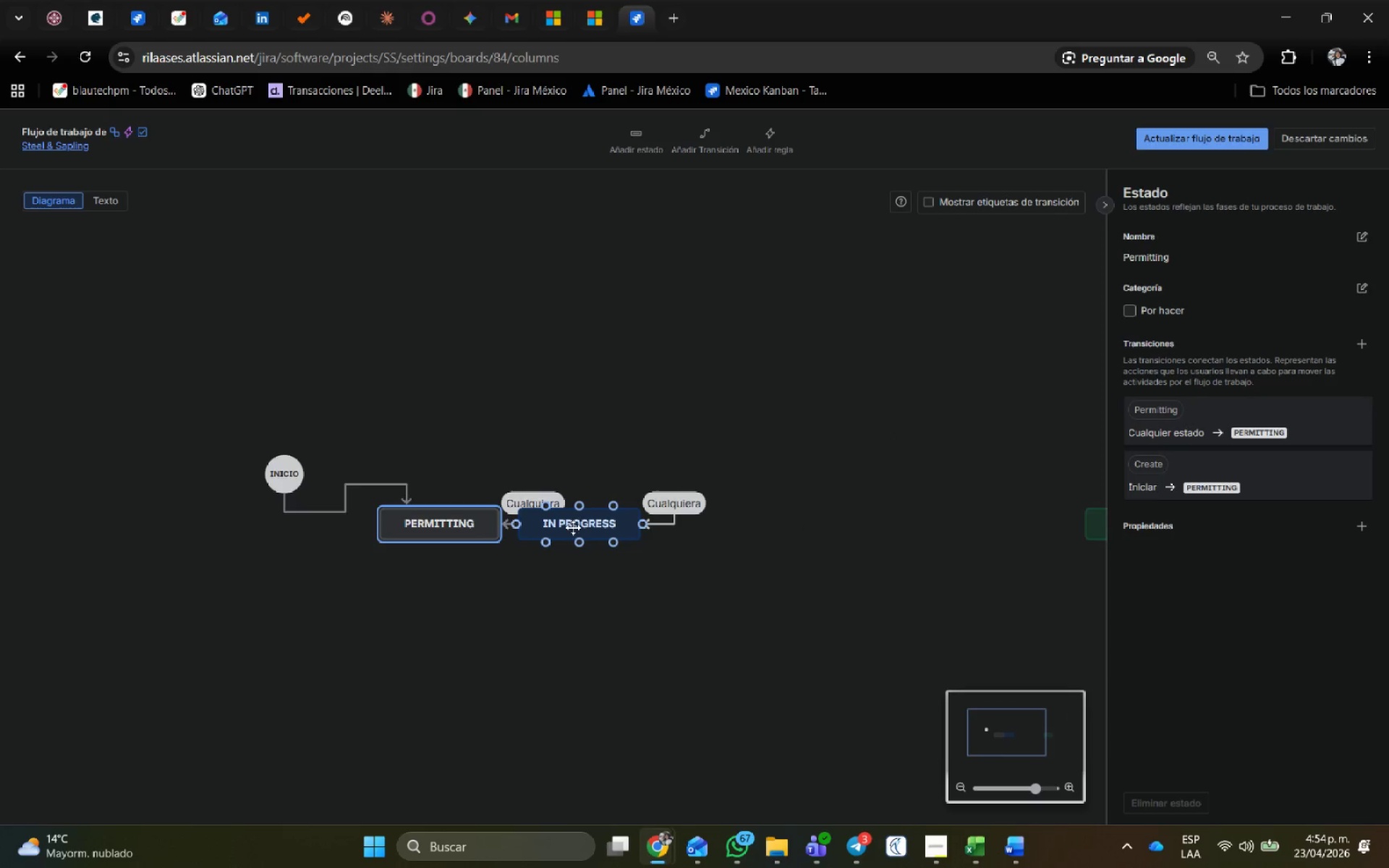 
left_click_drag(start_coordinate=[574, 526], to_coordinate=[600, 524])
 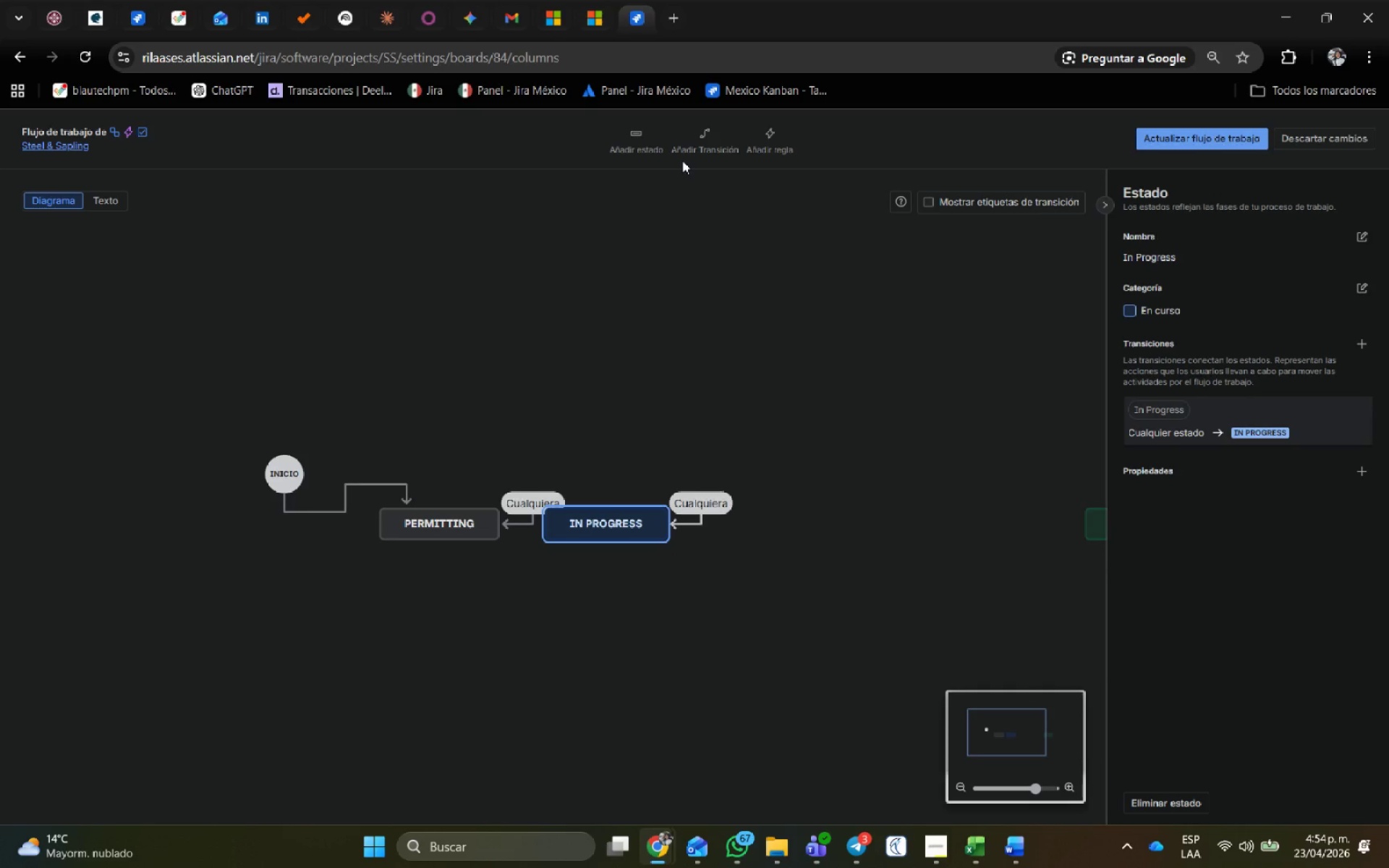 
wait(7.47)
 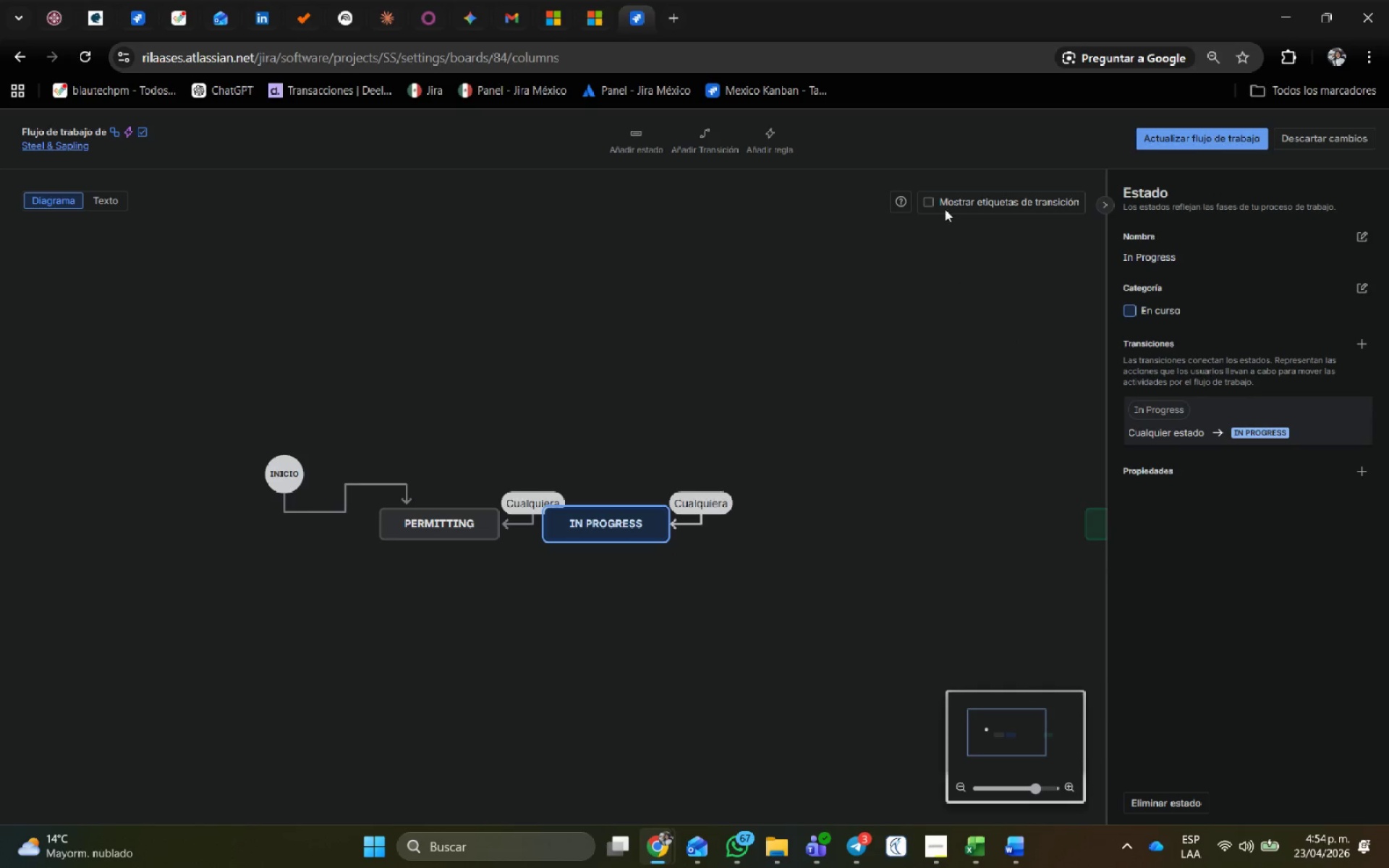 
left_click([1358, 235])
 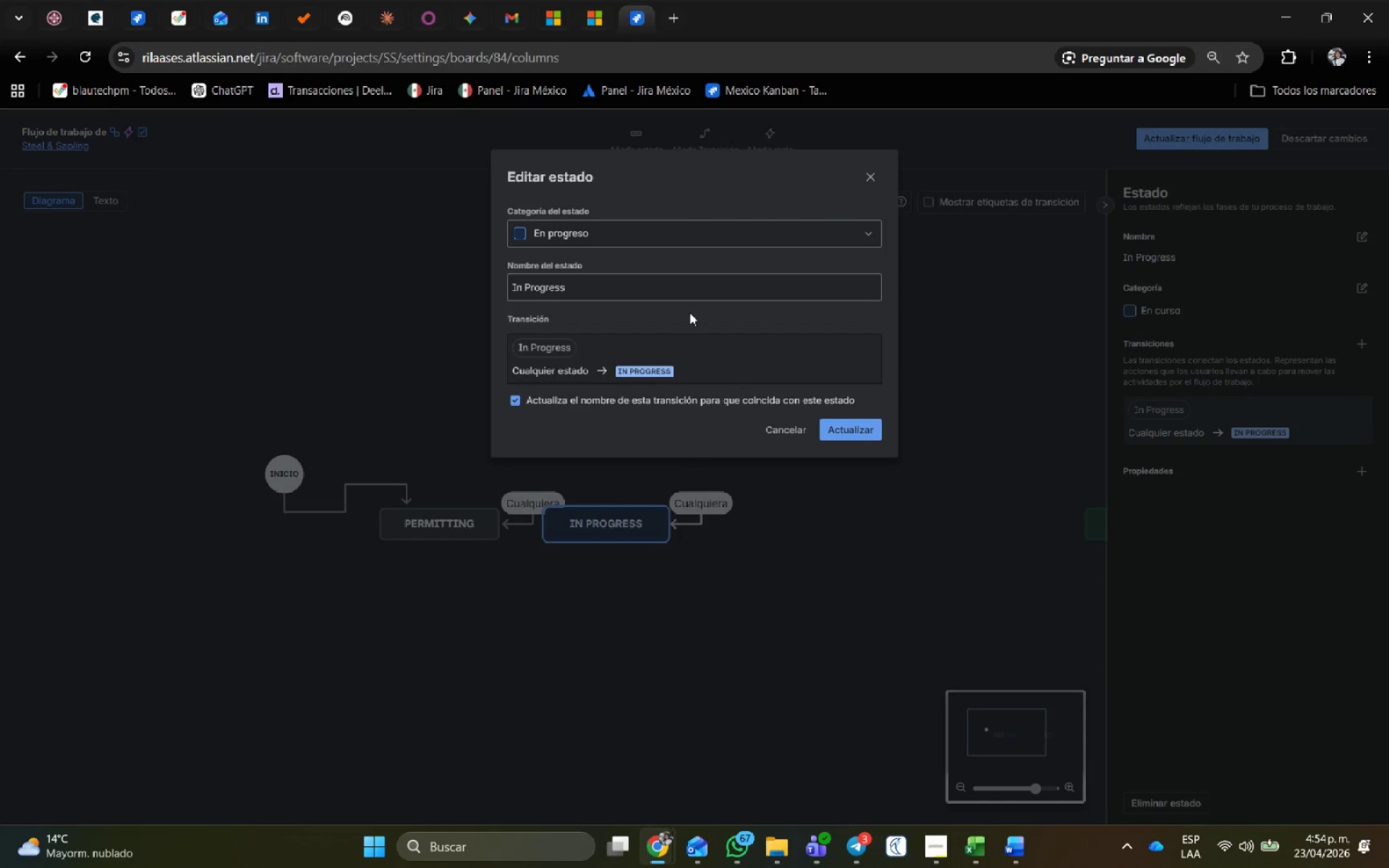 
key(Alt+Tab)